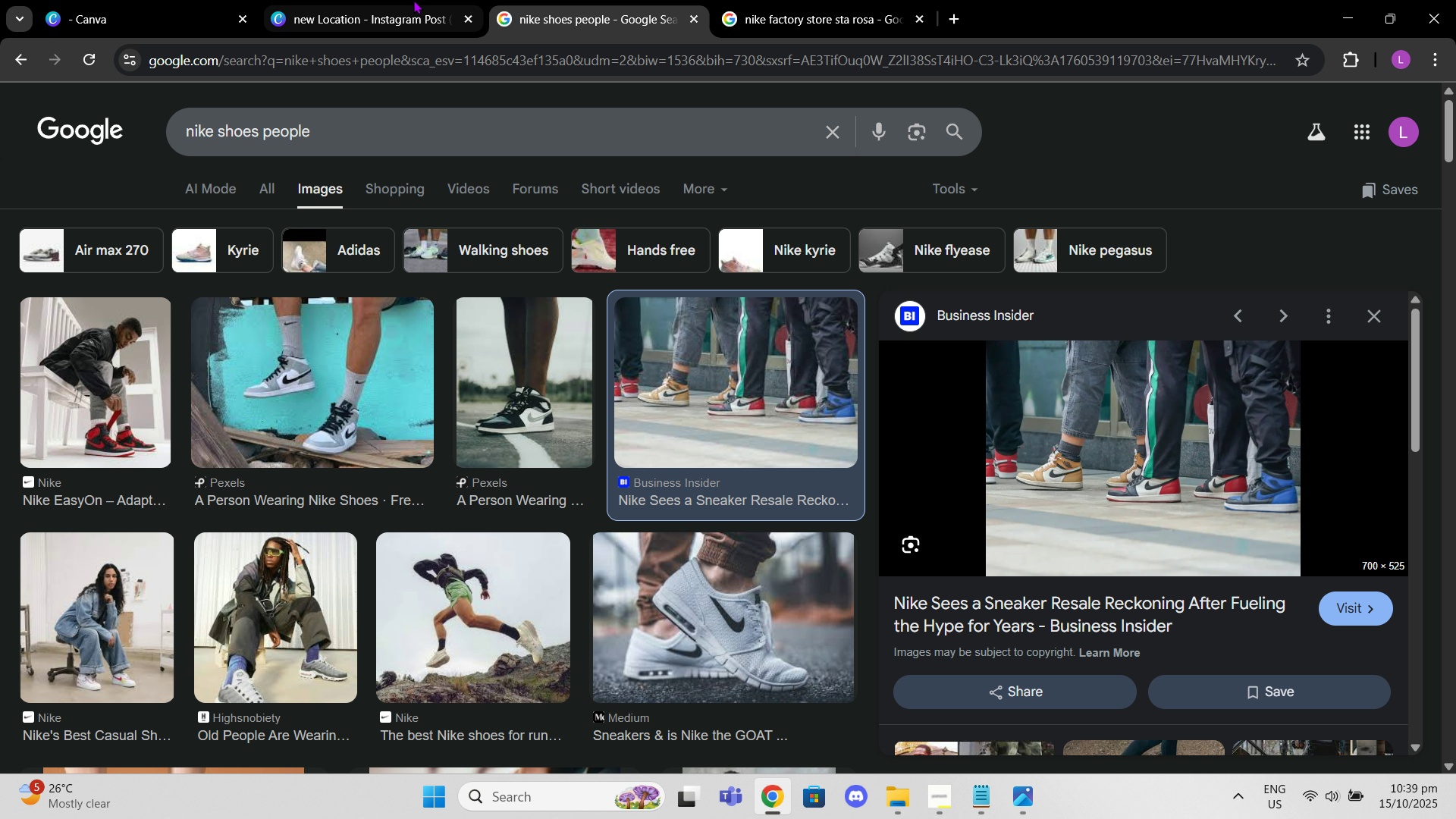 
left_click([411, 0])
 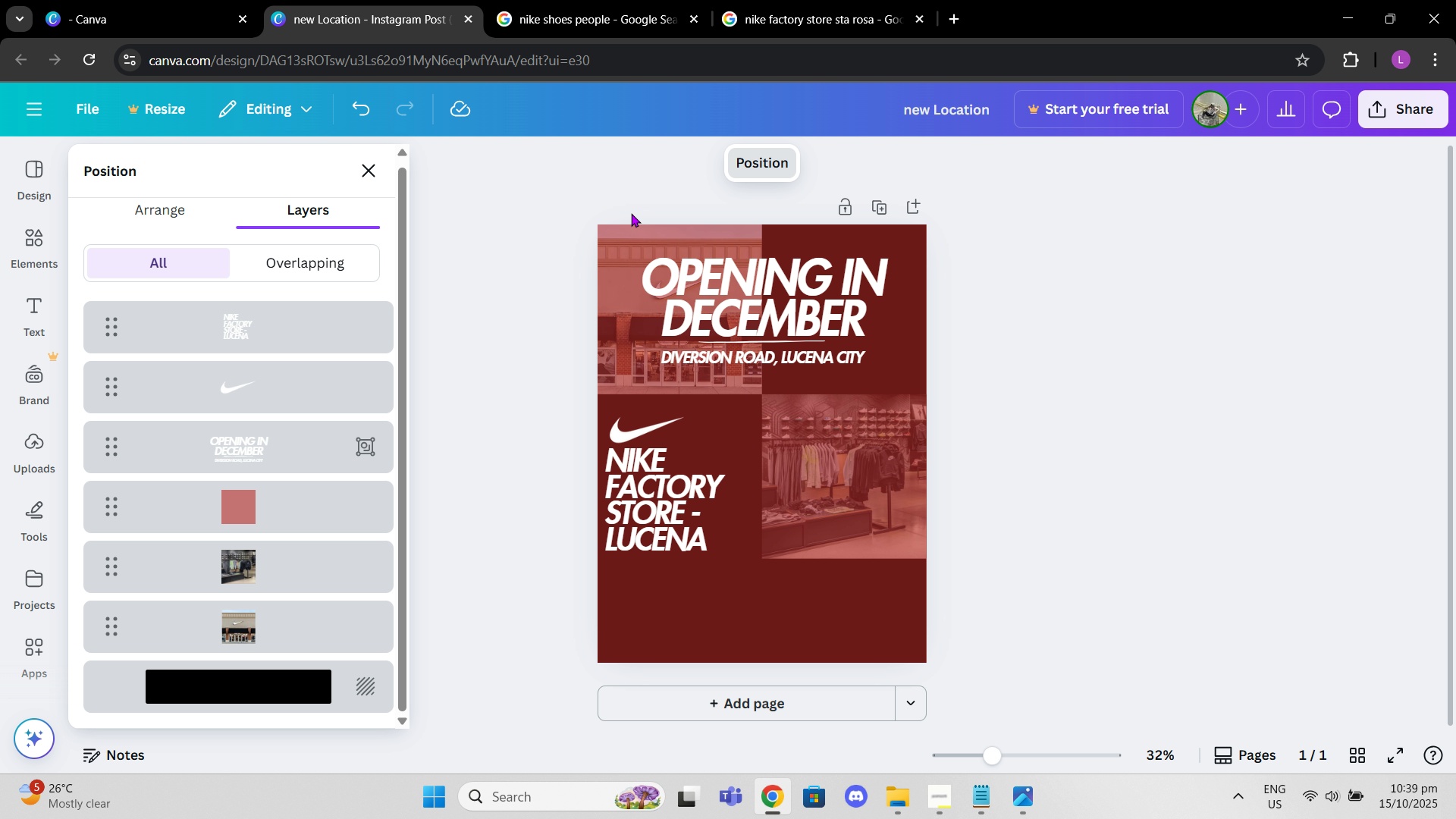 
key(Control+V)
 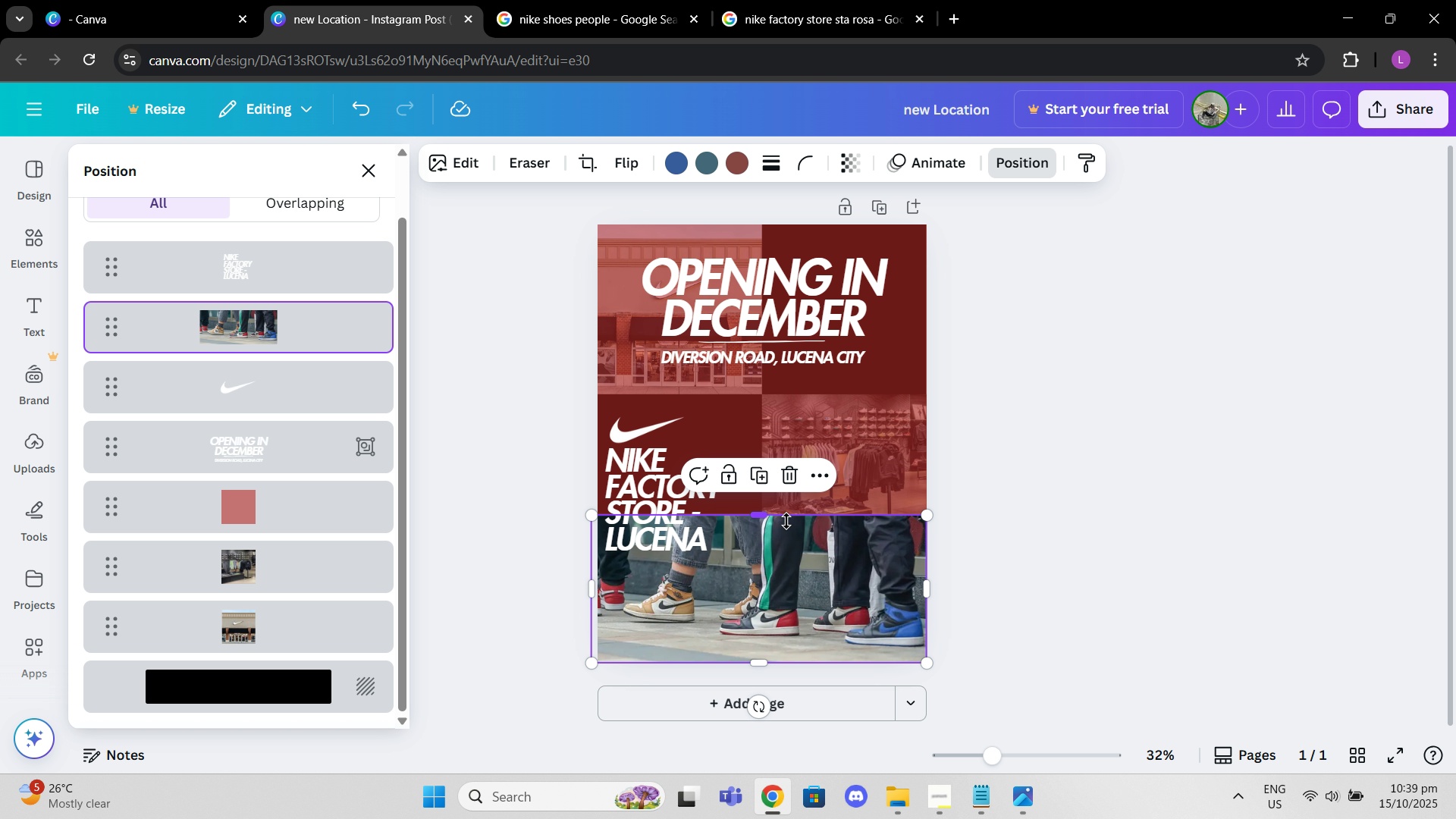 
wait(13.03)
 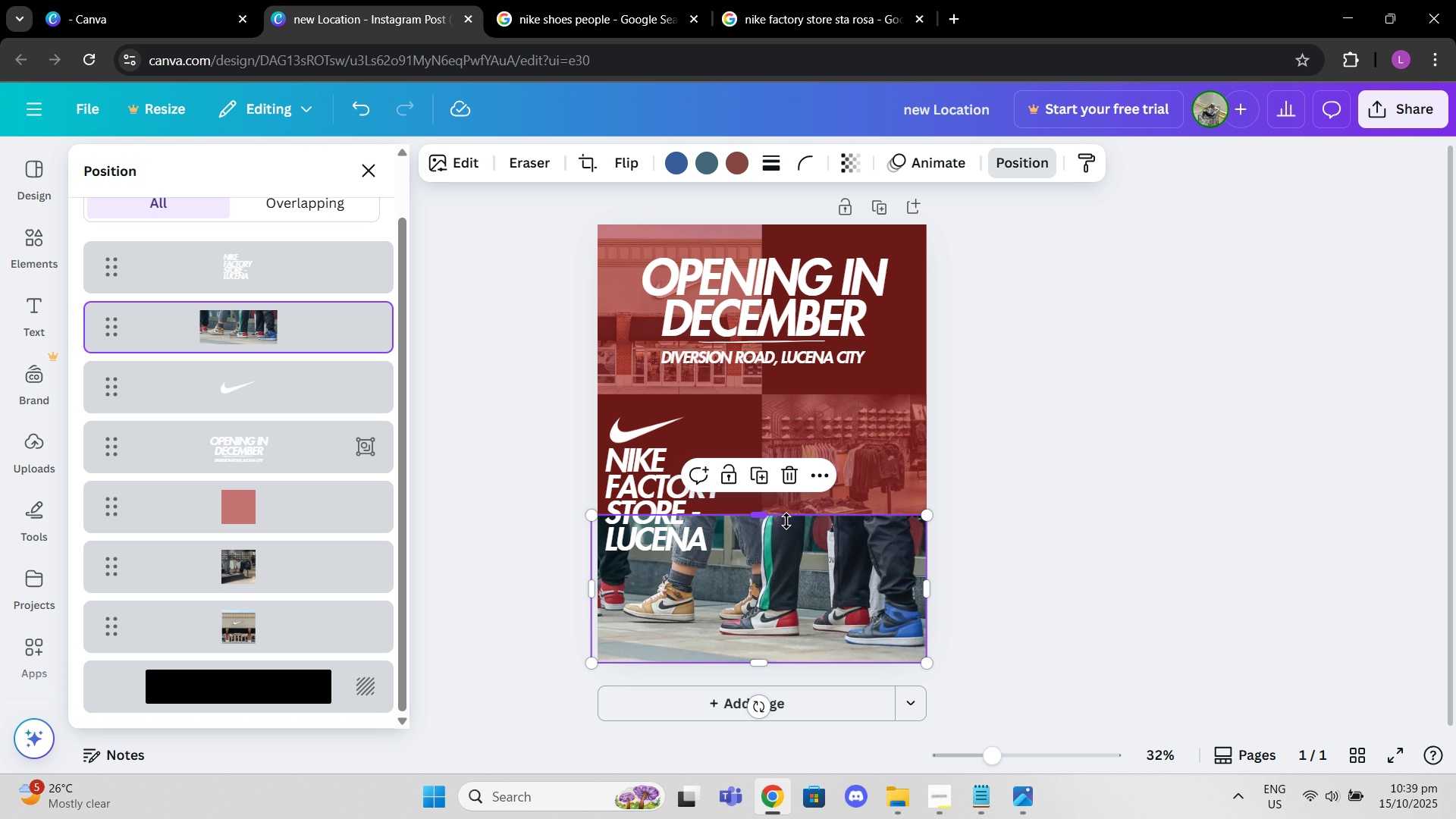 
mouse_move([304, 643])
 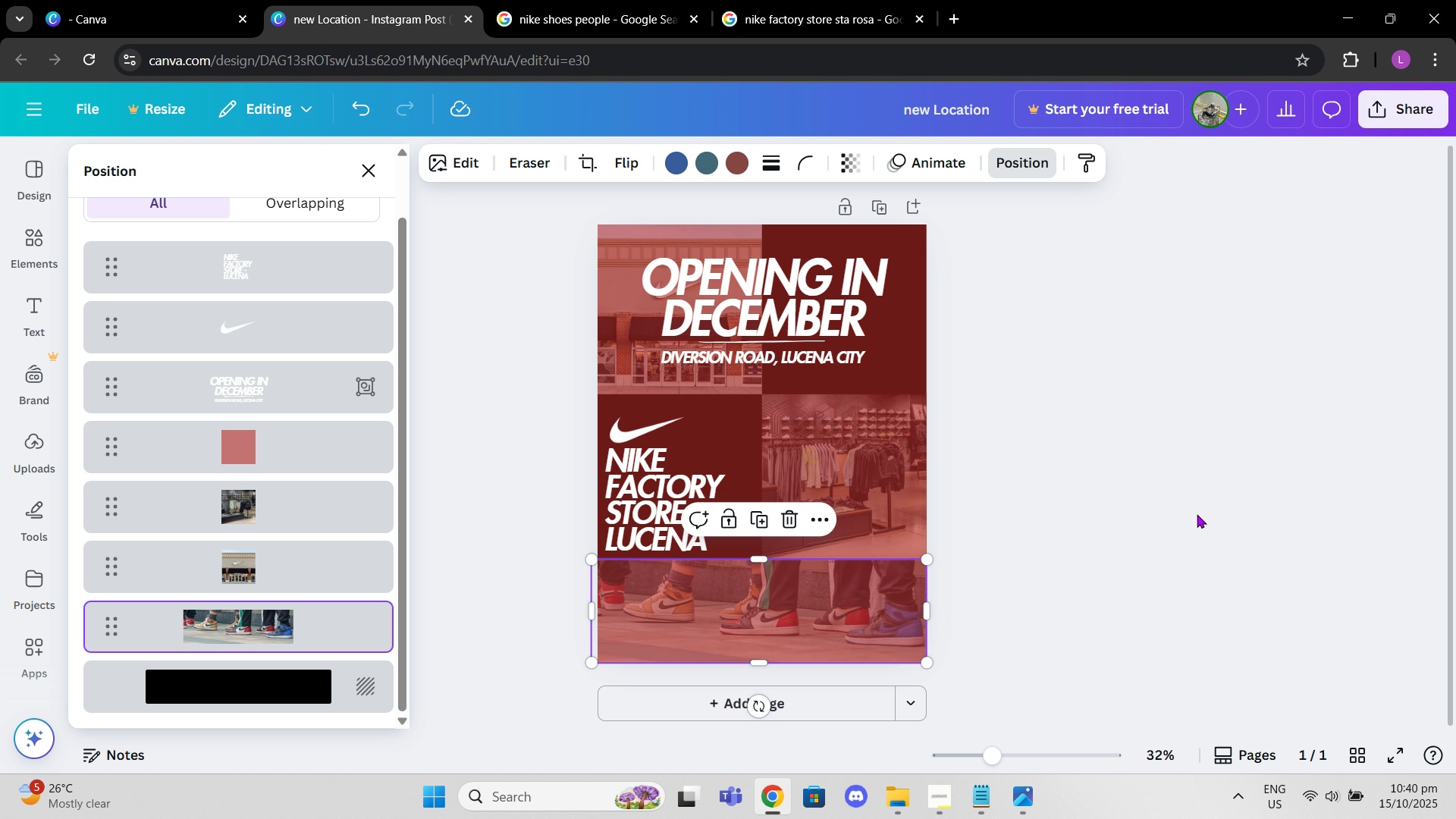 
left_click([1197, 514])
 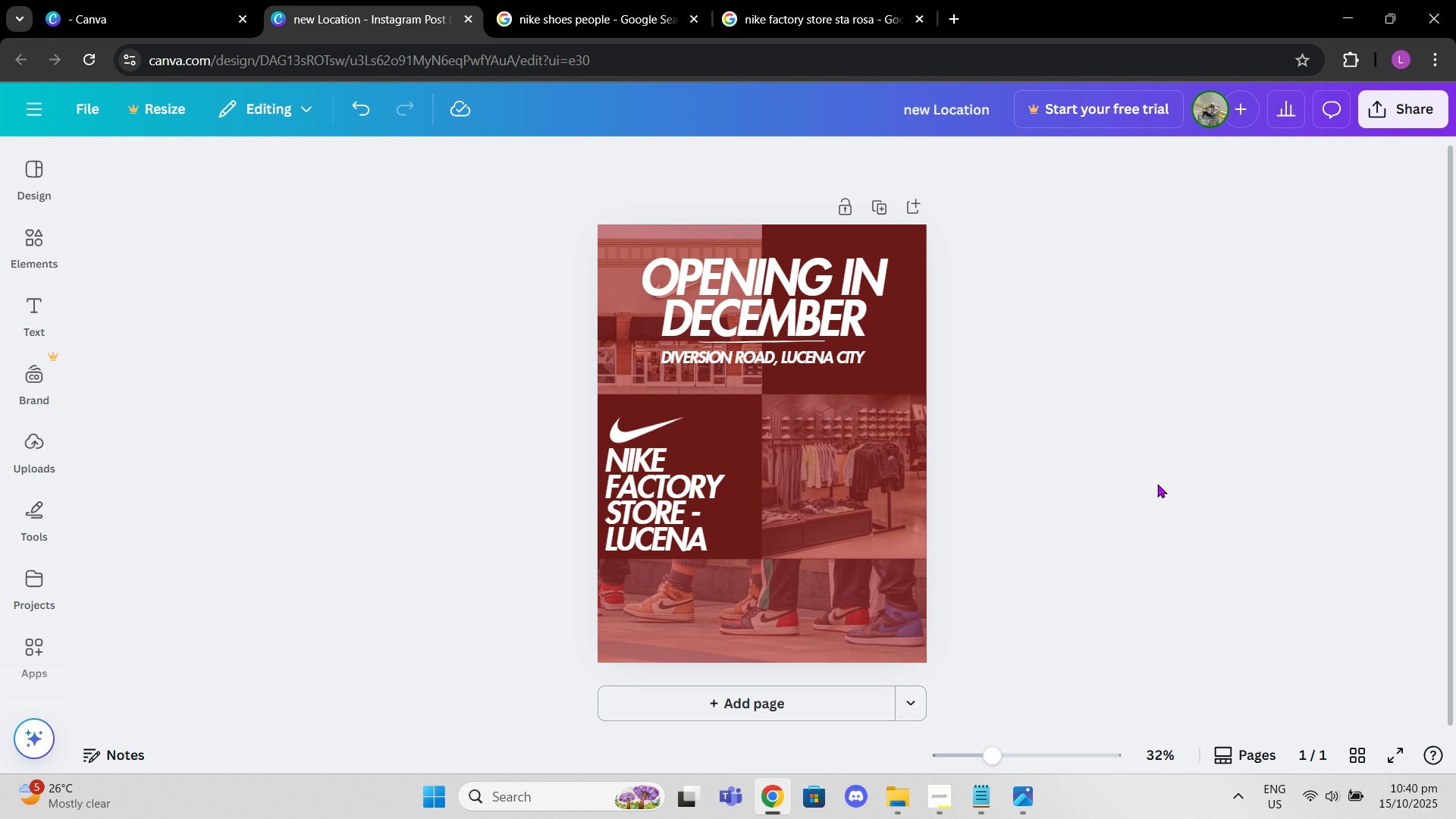 
left_click([1157, 484])
 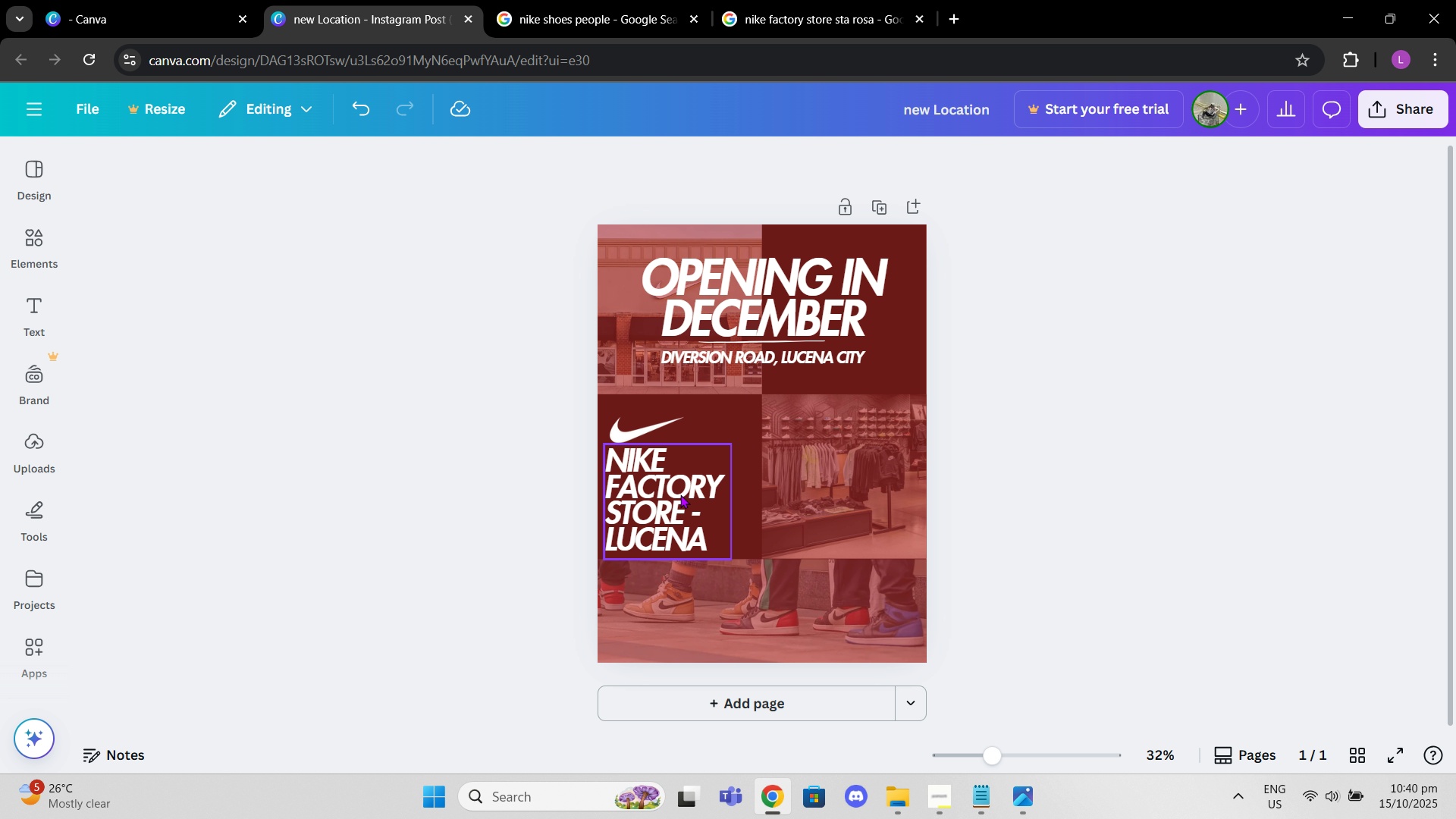 
mouse_move([657, 443])
 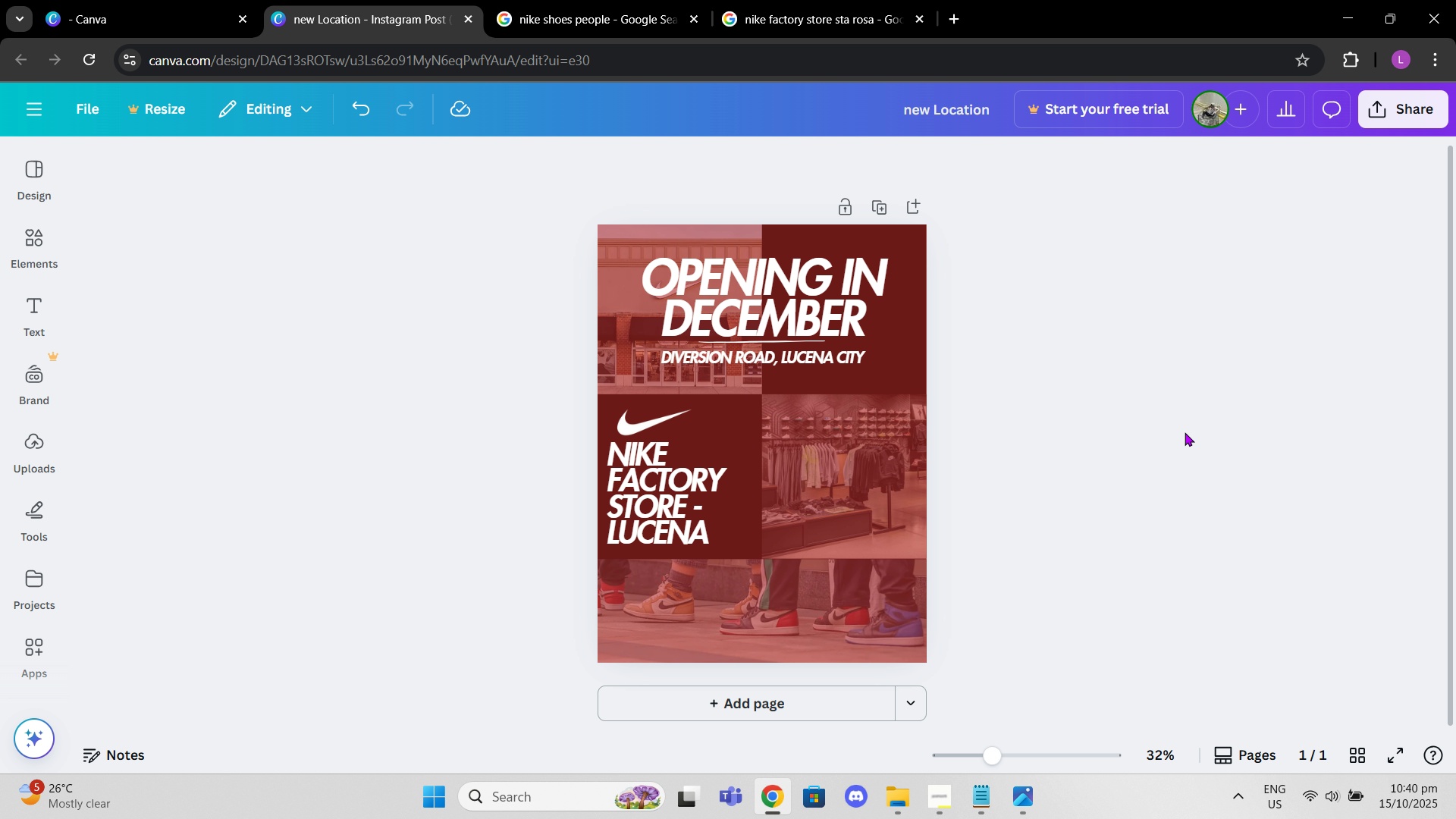 
wait(5.03)
 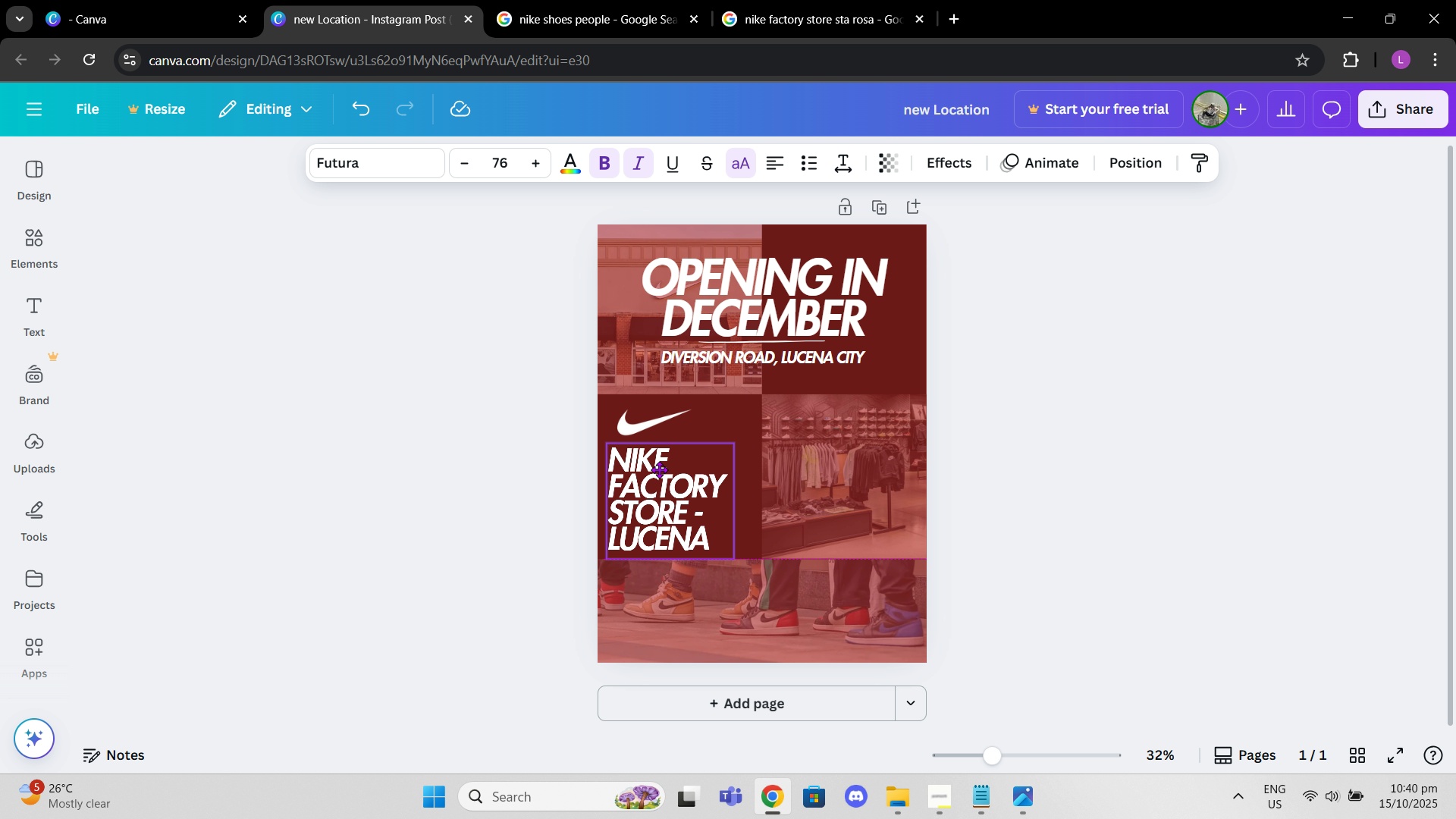 
left_click([936, 801])